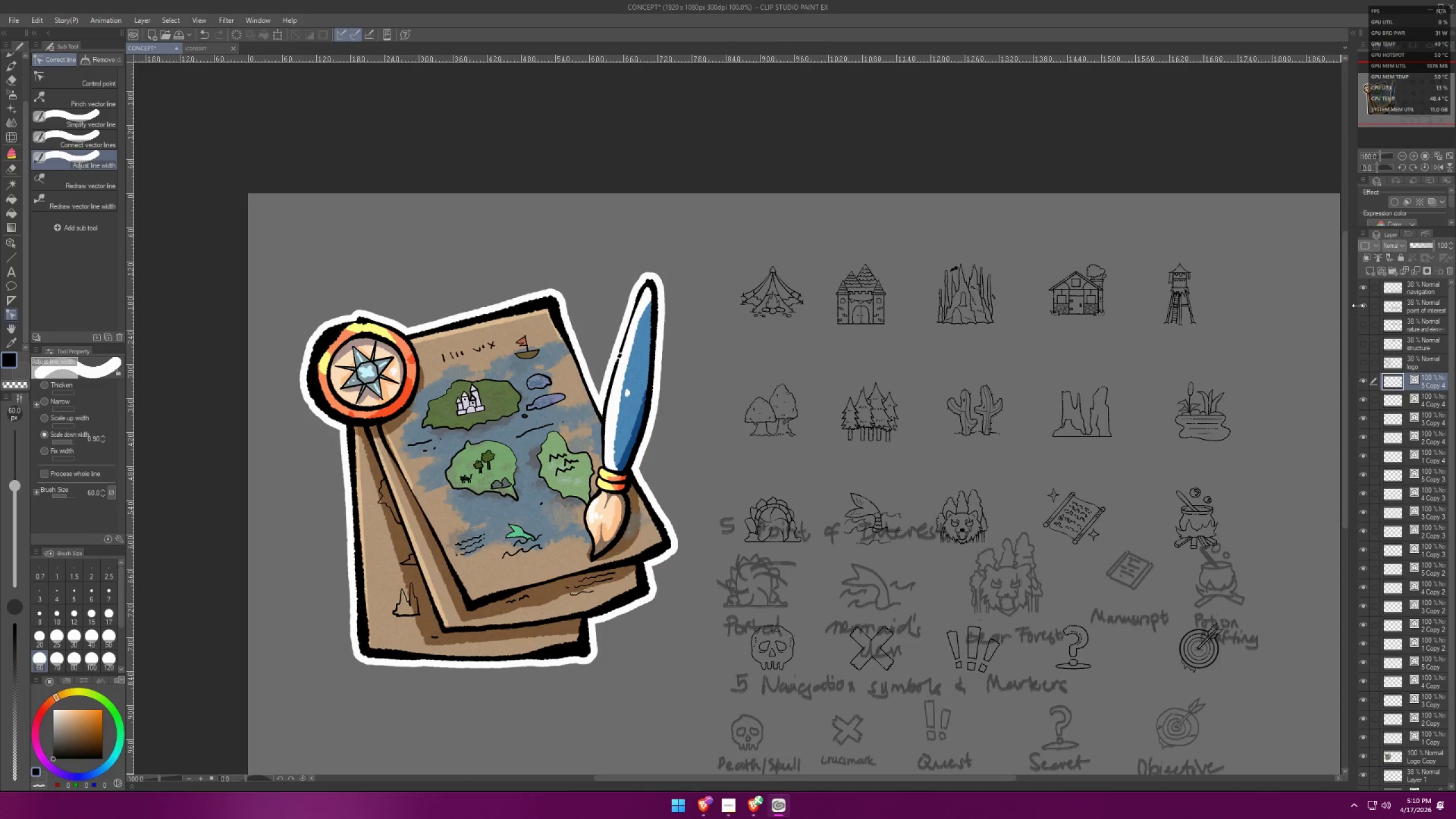 
double_click([1362, 292])
 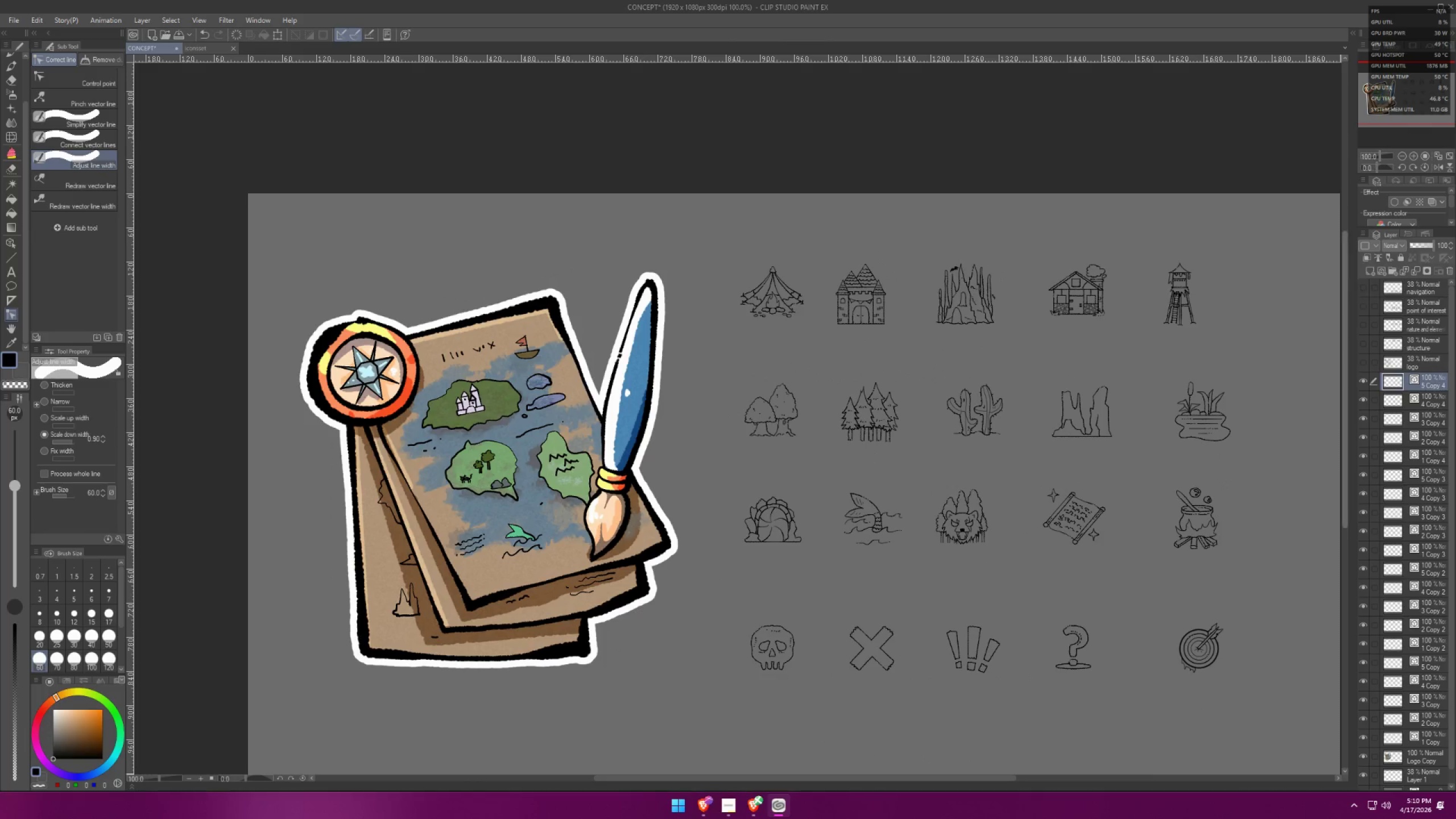 
scroll: coordinate [910, 371], scroll_direction: down, amount: 4.0
 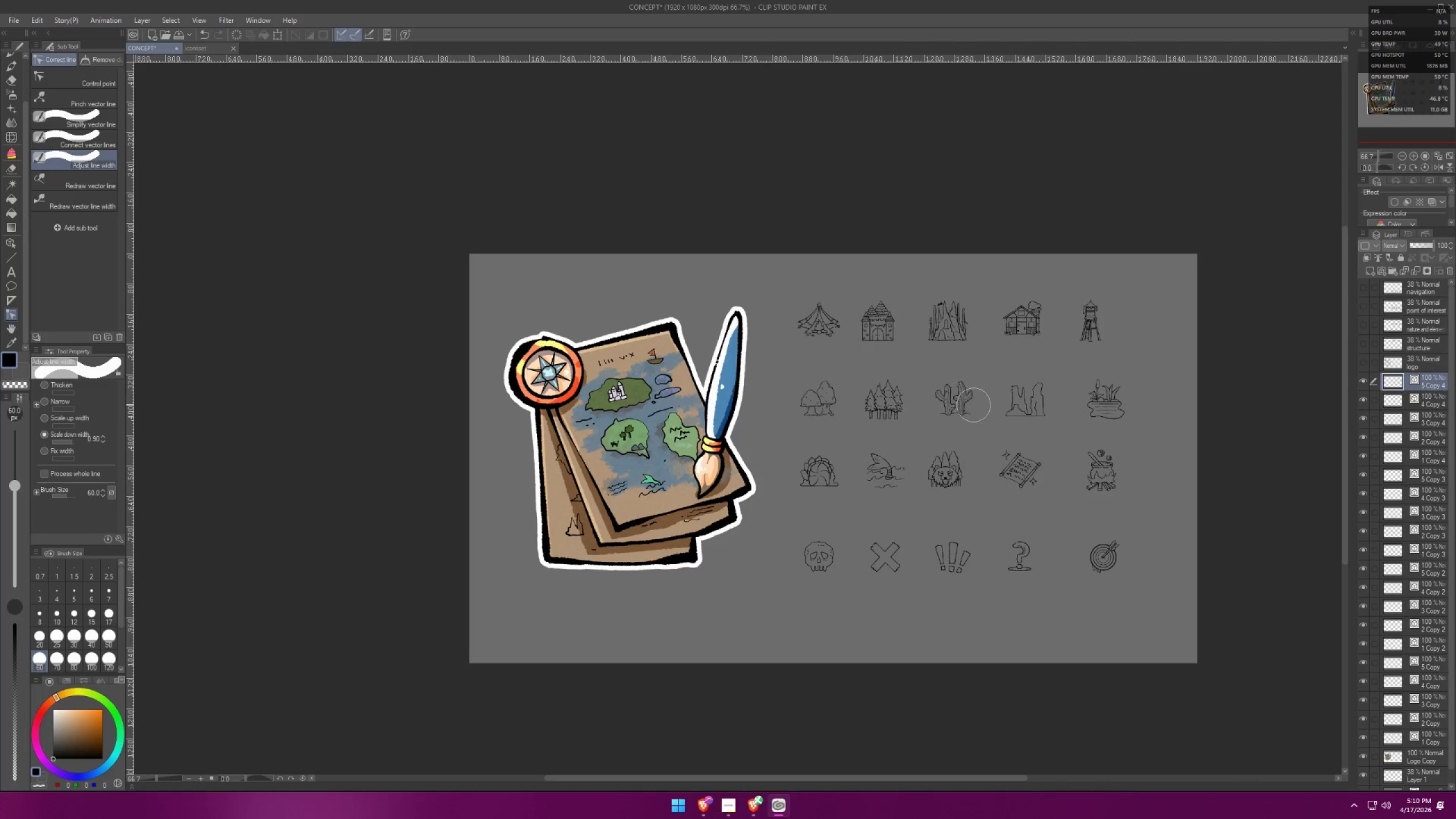 
scroll: coordinate [1052, 422], scroll_direction: up, amount: 6.0
 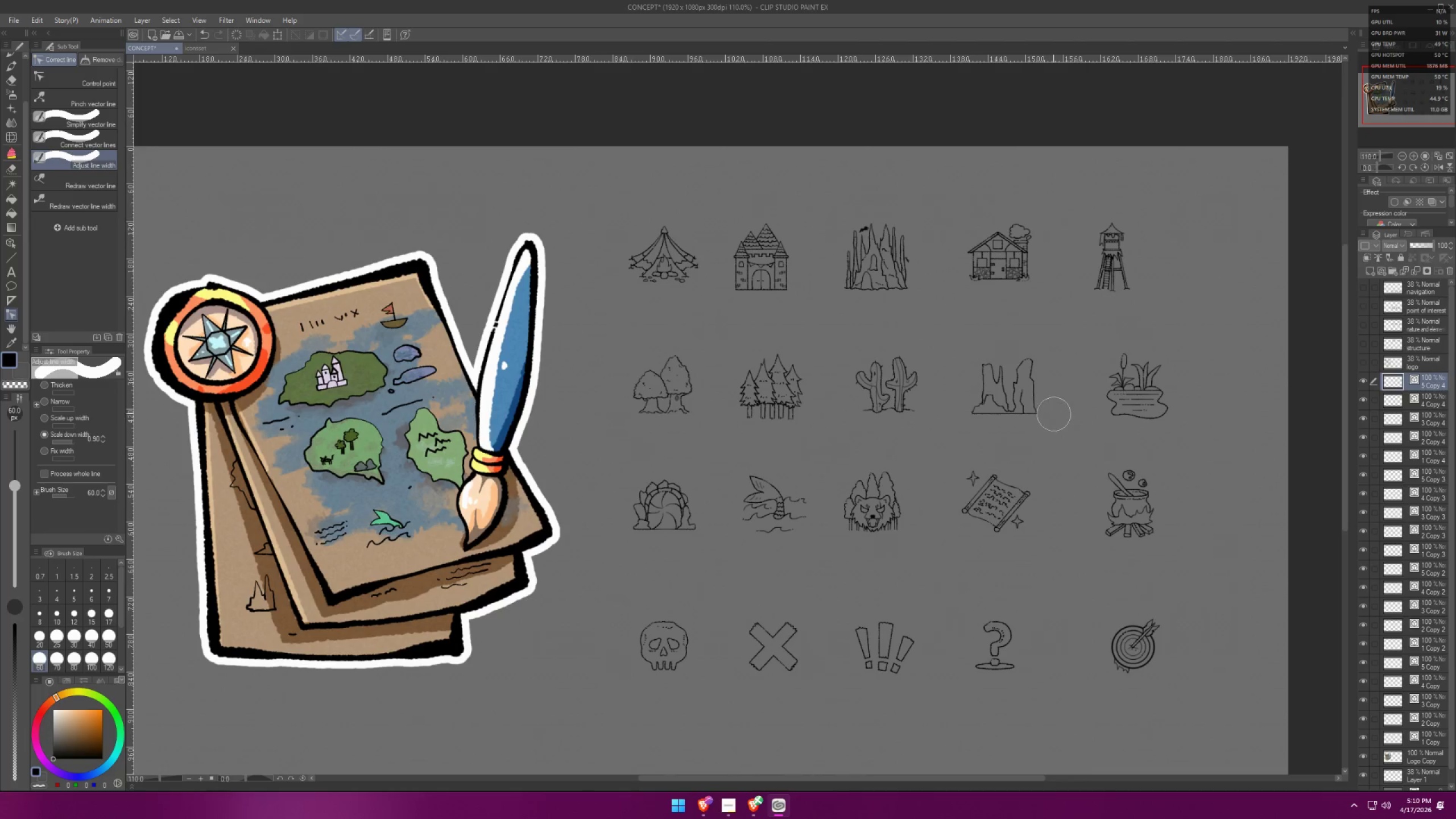 
scroll: coordinate [884, 295], scroll_direction: down, amount: 4.0
 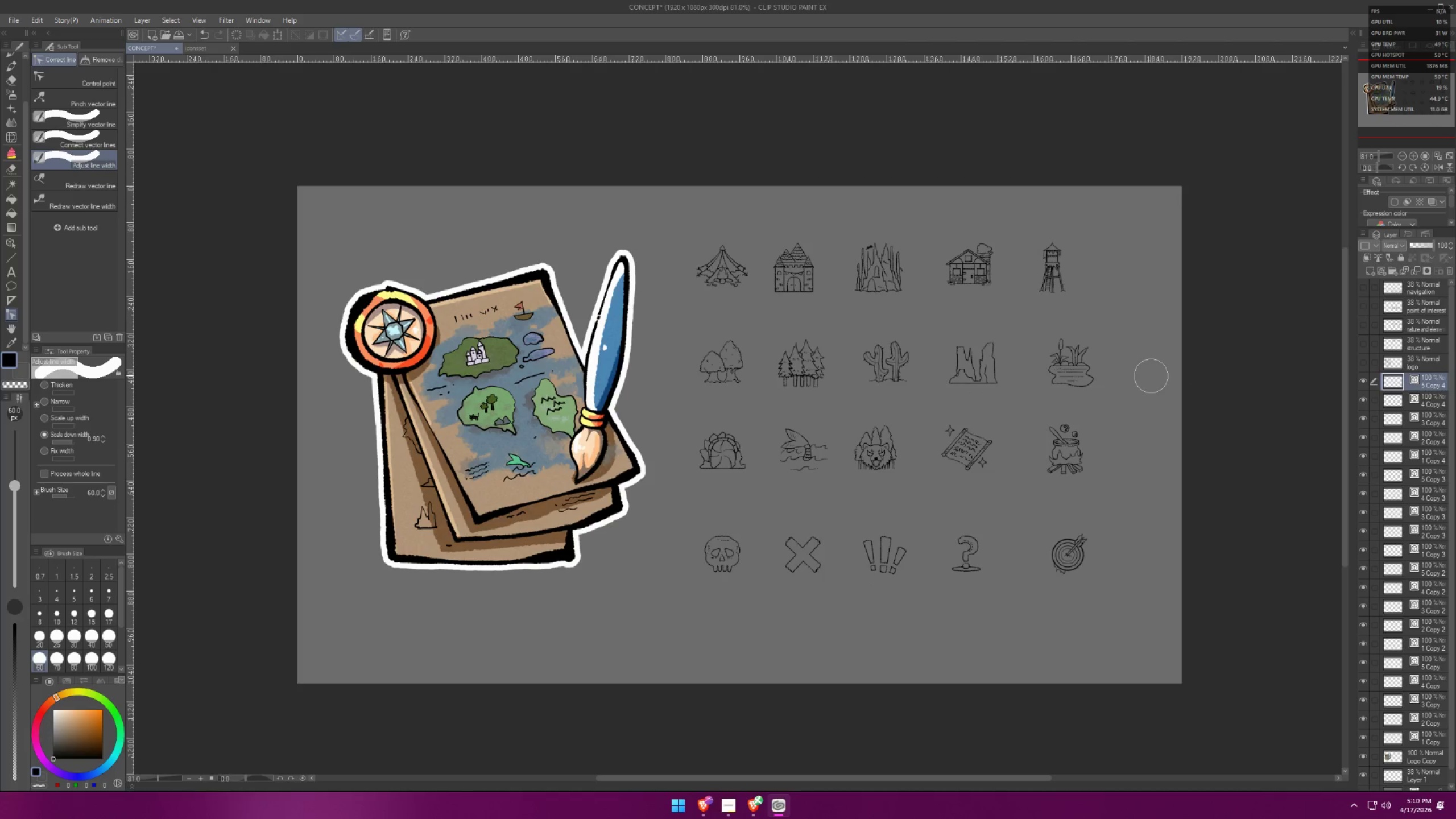 
scroll: coordinate [1023, 330], scroll_direction: none, amount: 0.0
 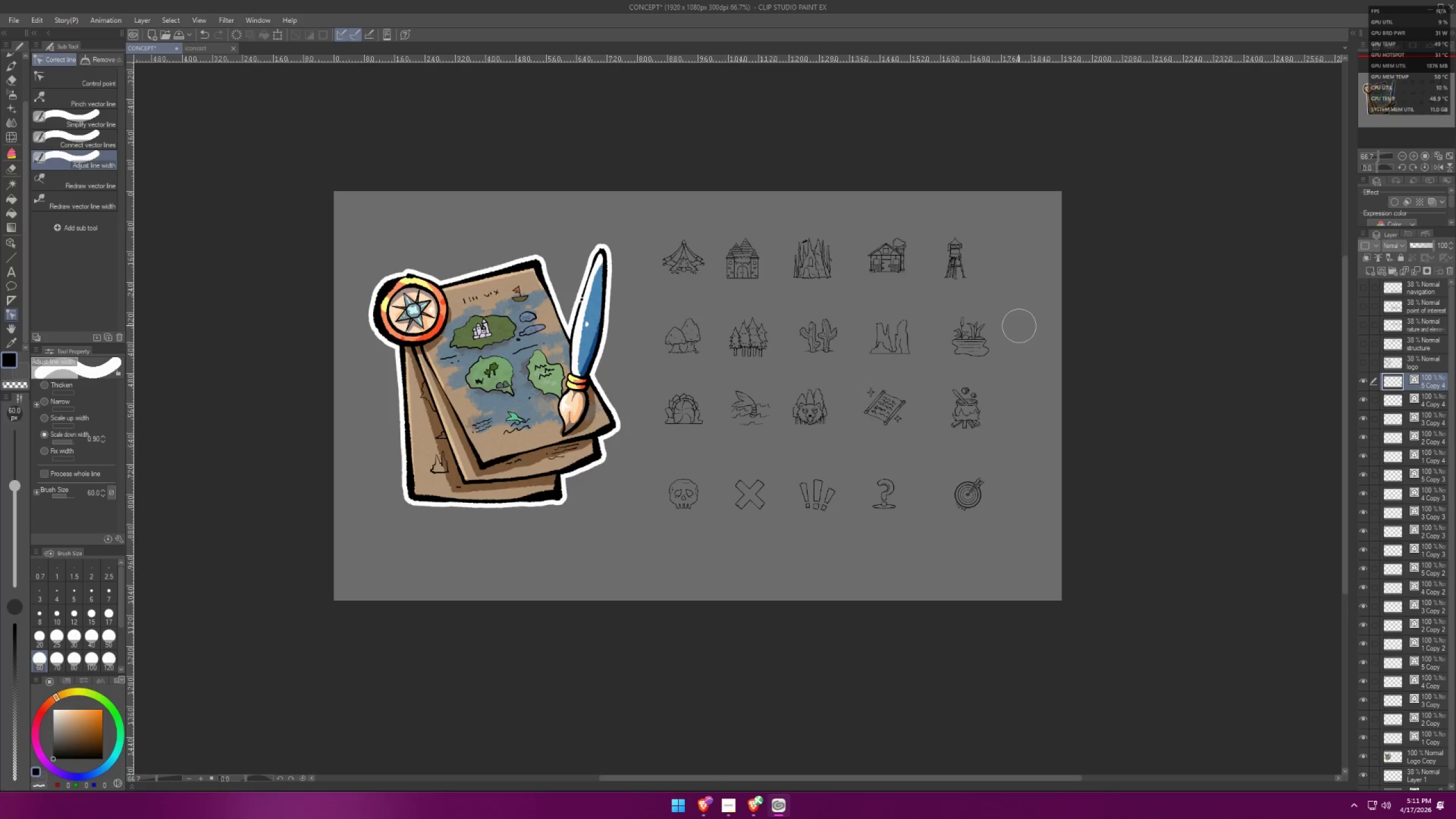 
scroll: coordinate [1437, 480], scroll_direction: down, amount: 8.0
 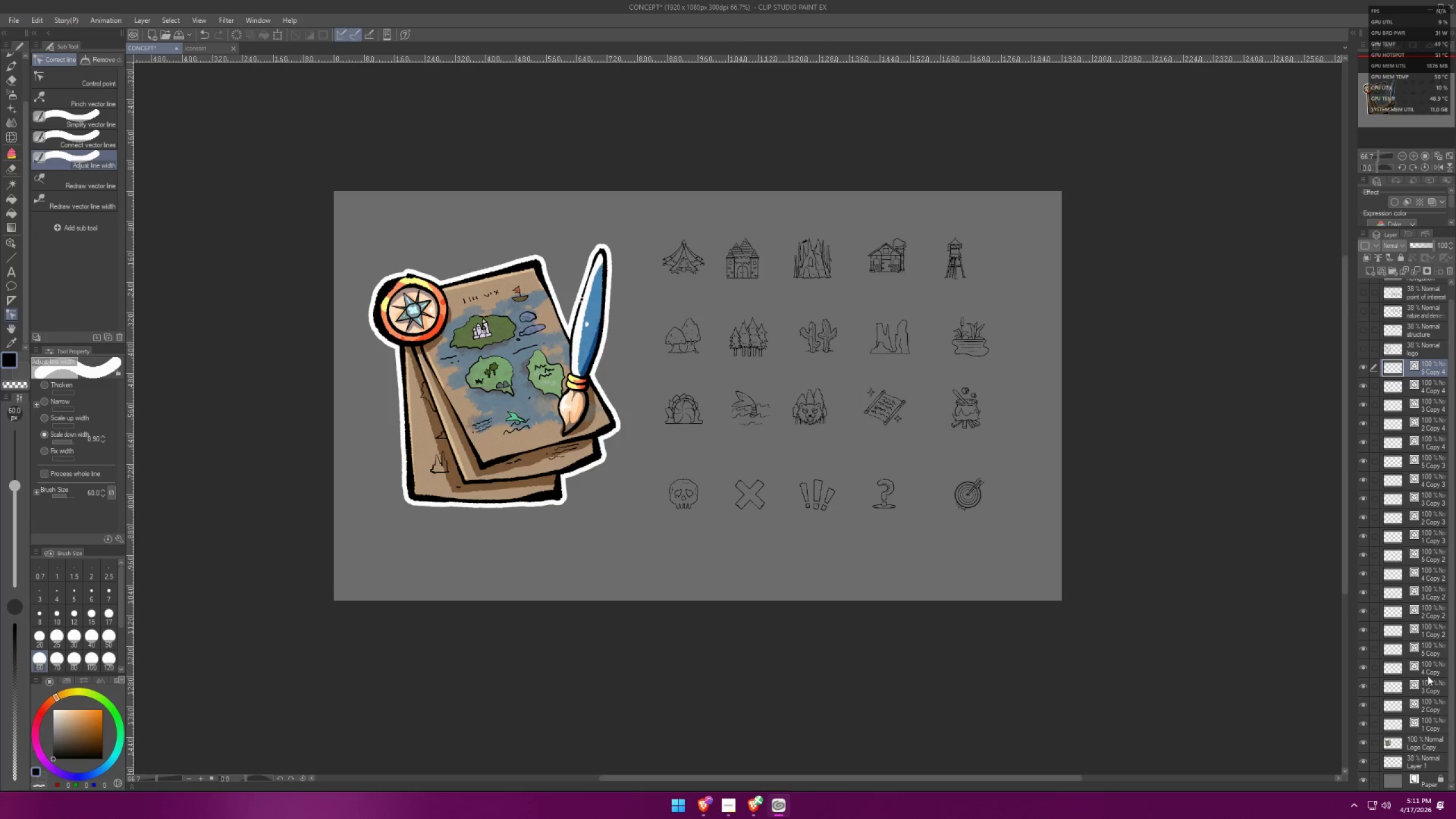 
left_click([1425, 646])
 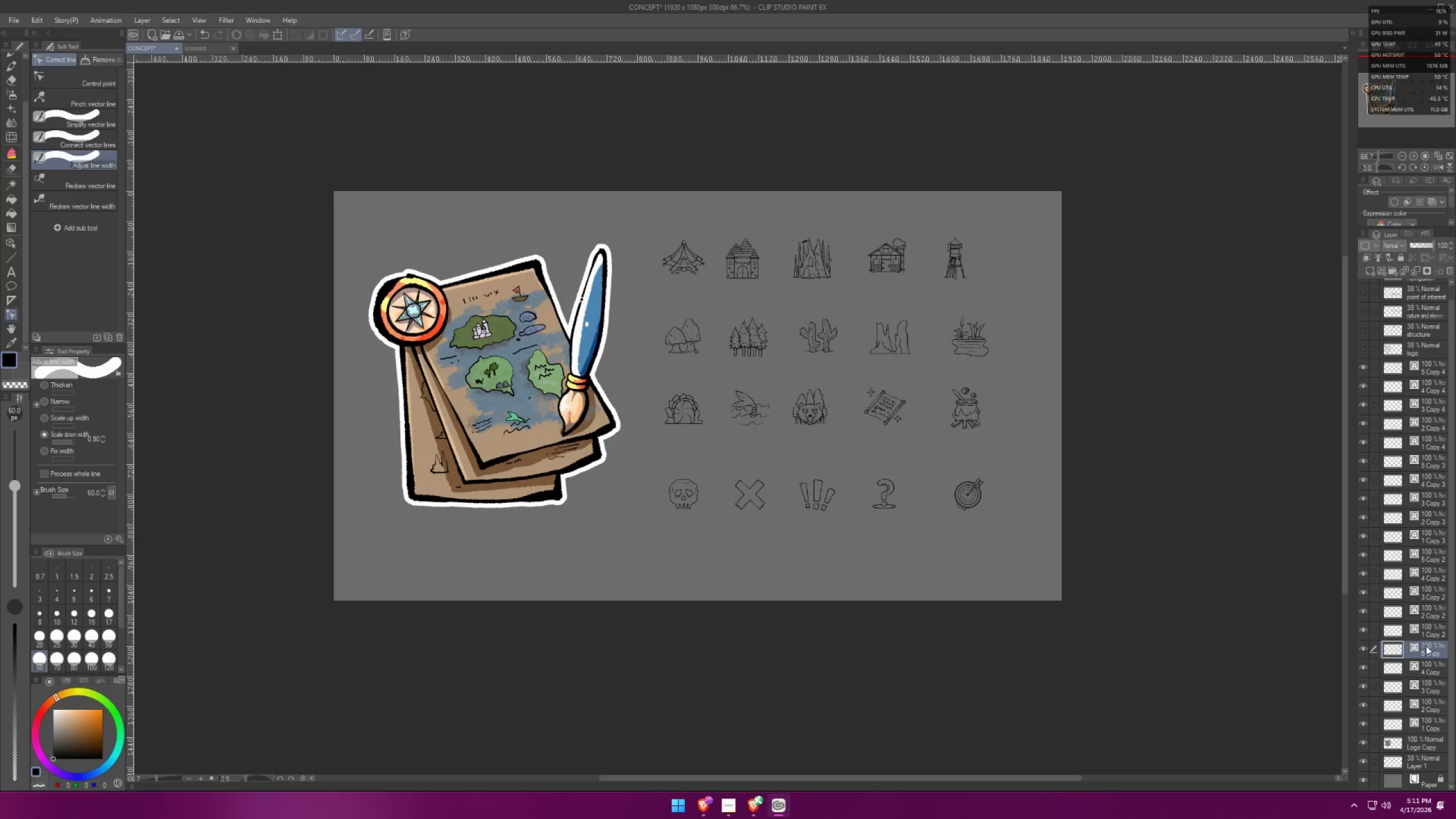 
key(Control+T)
 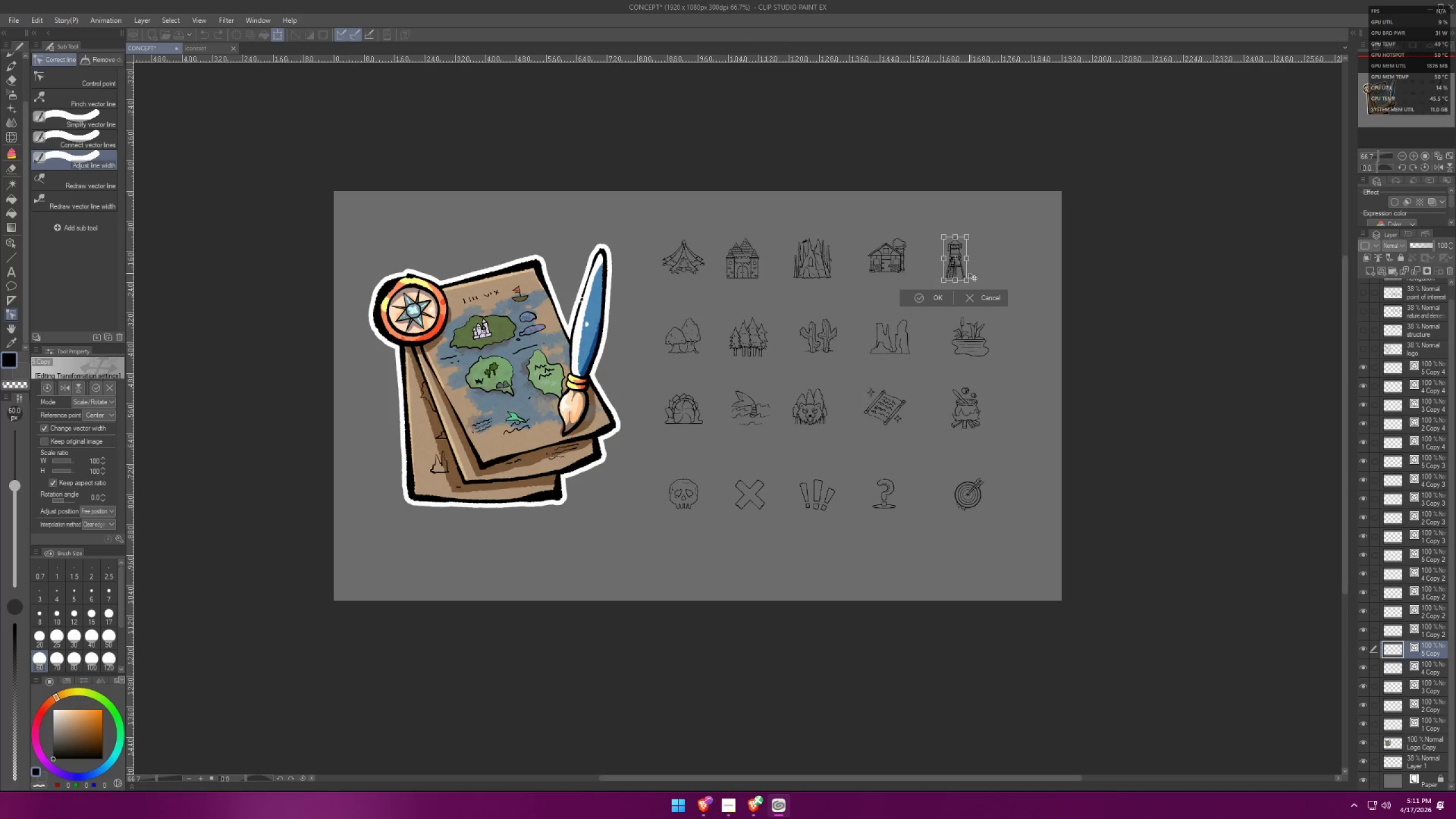 
hold_key(key=ShiftLeft, duration=0.99)
left_click_drag(start_coordinate=[958, 267], to_coordinate=[970, 269])
 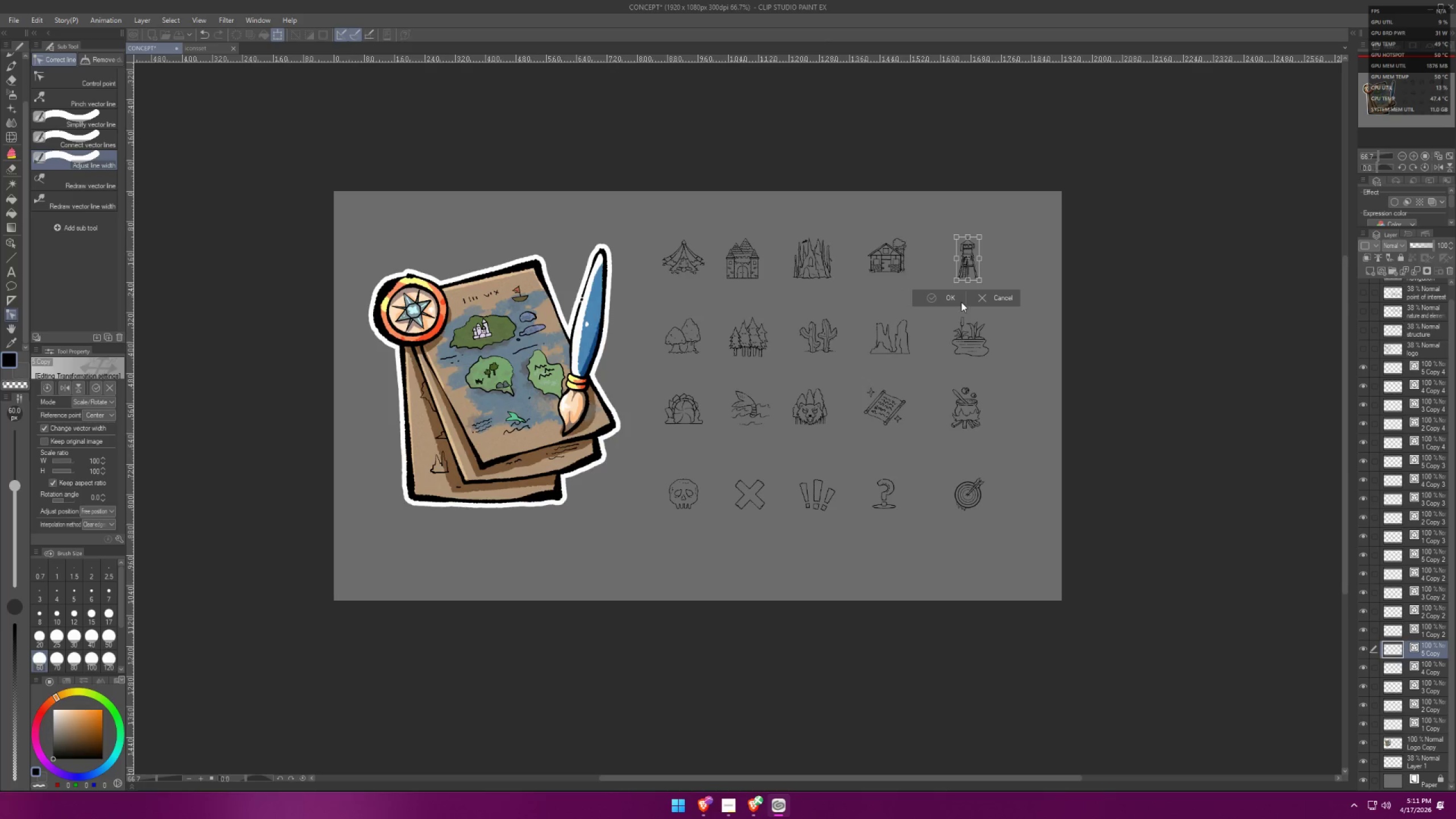 
left_click([952, 294])
 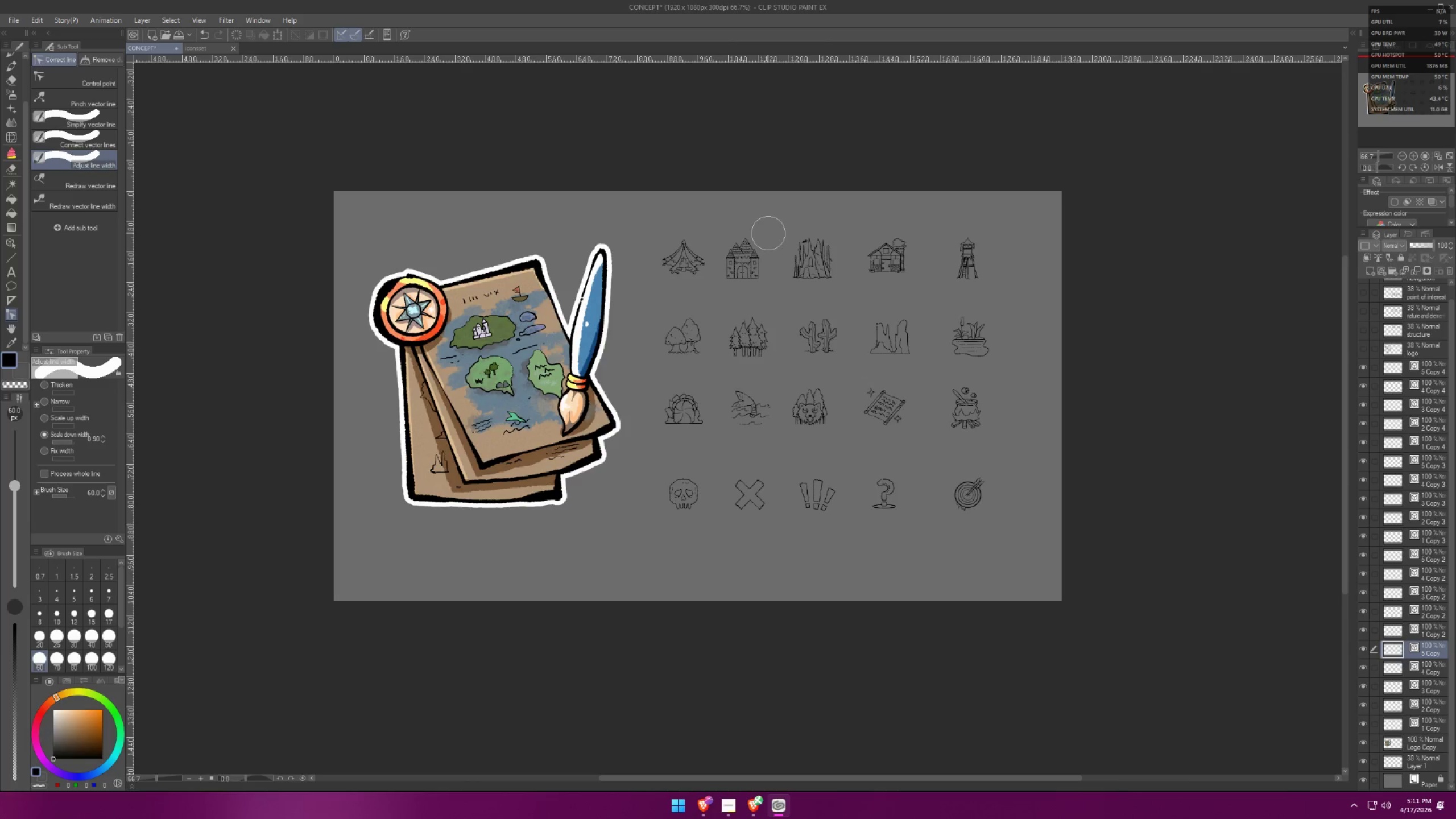 
wait(18.48)
 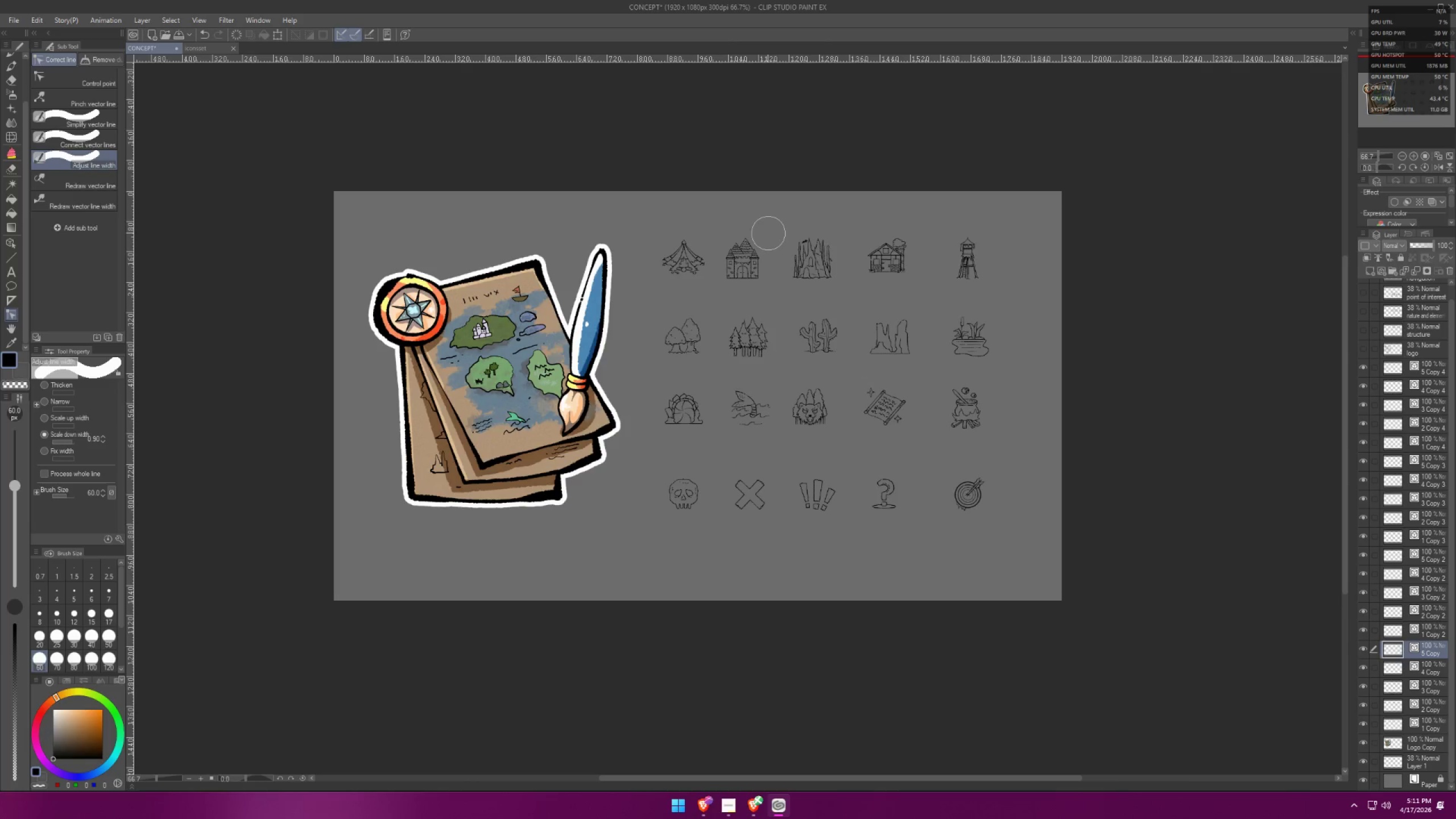 
double_click([15, 17])
 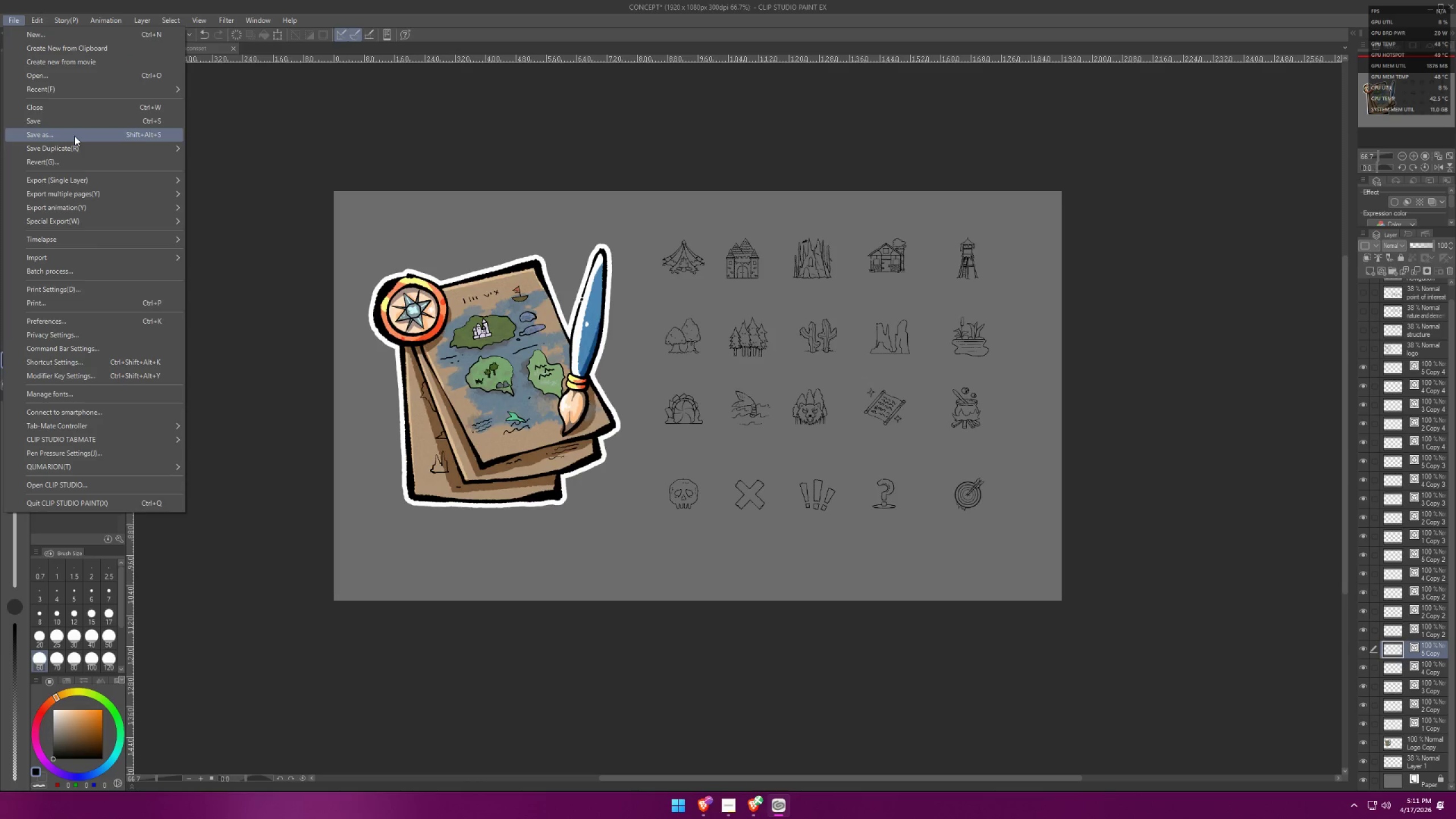 
left_click([83, 124])
 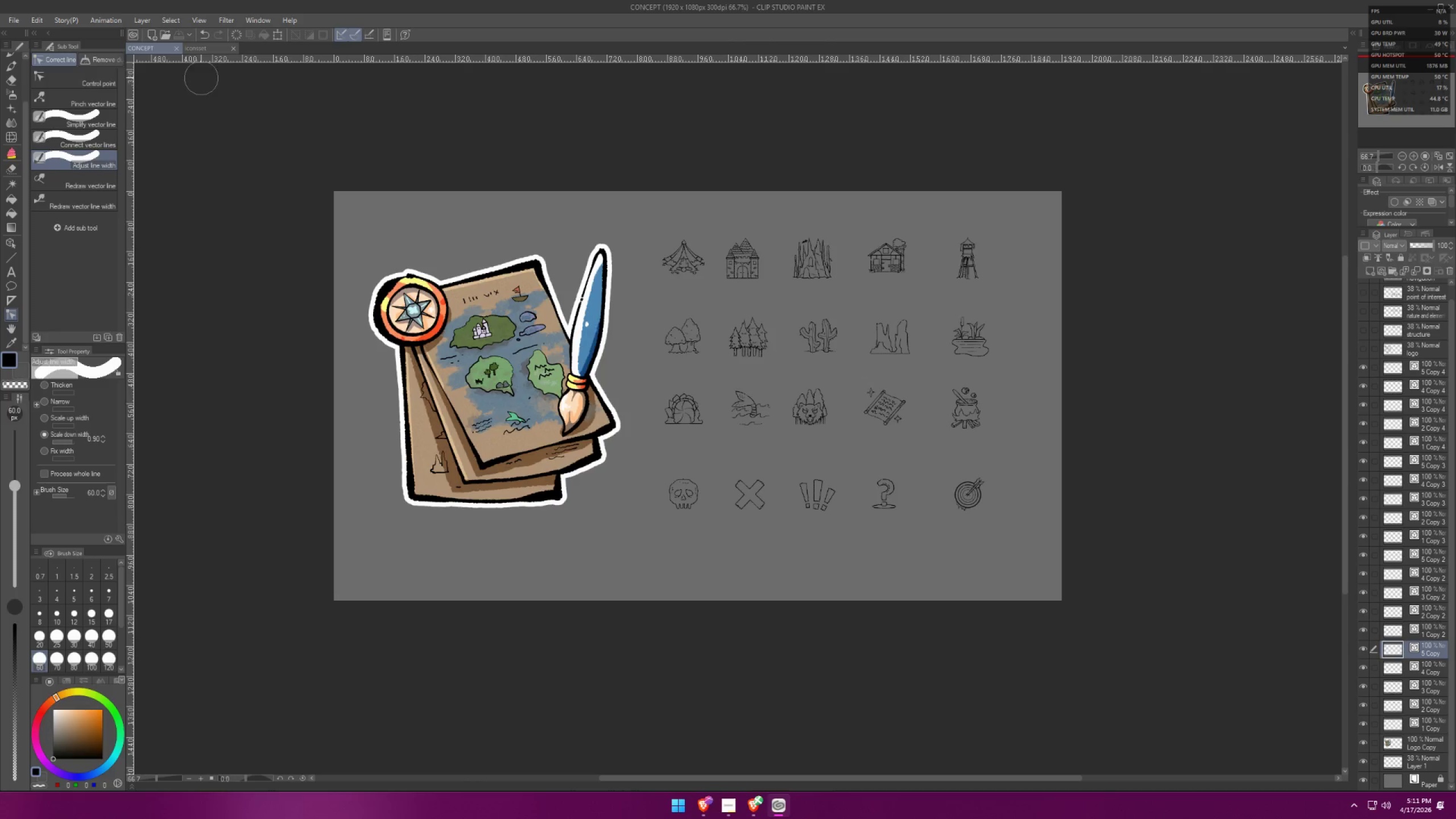 
left_click([19, 23])
 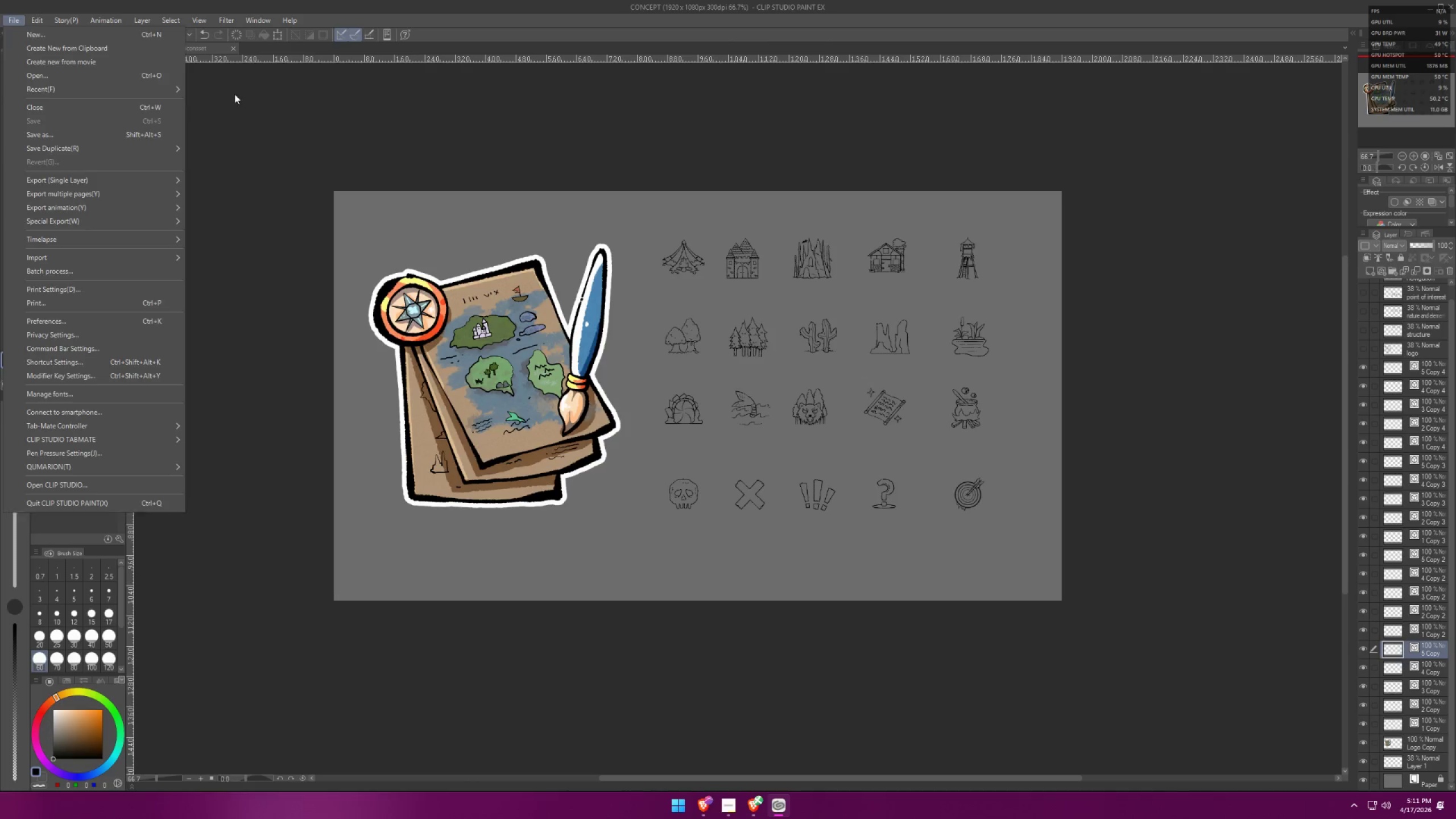 
double_click([203, 50])
 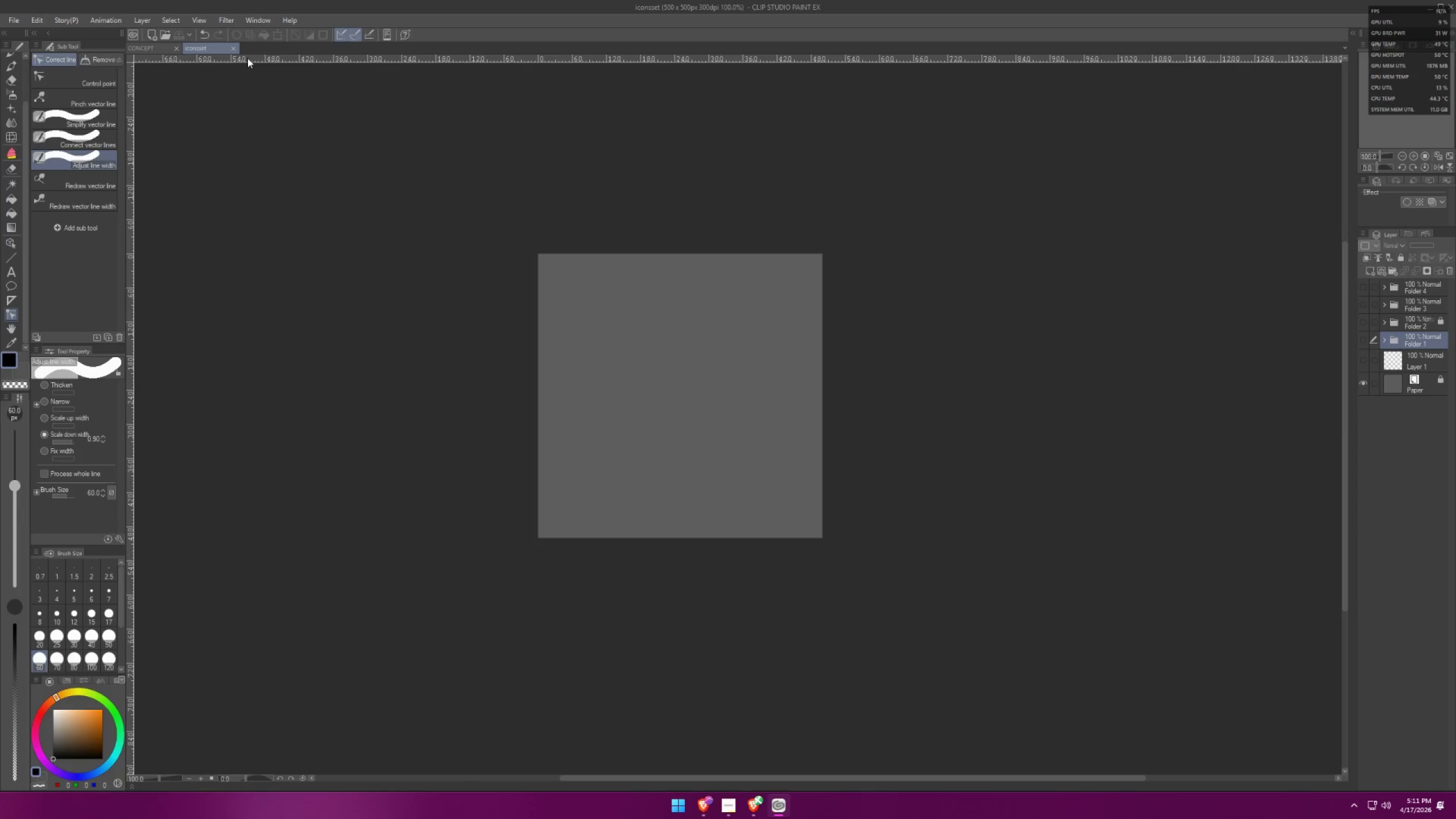 
left_click([235, 49])
 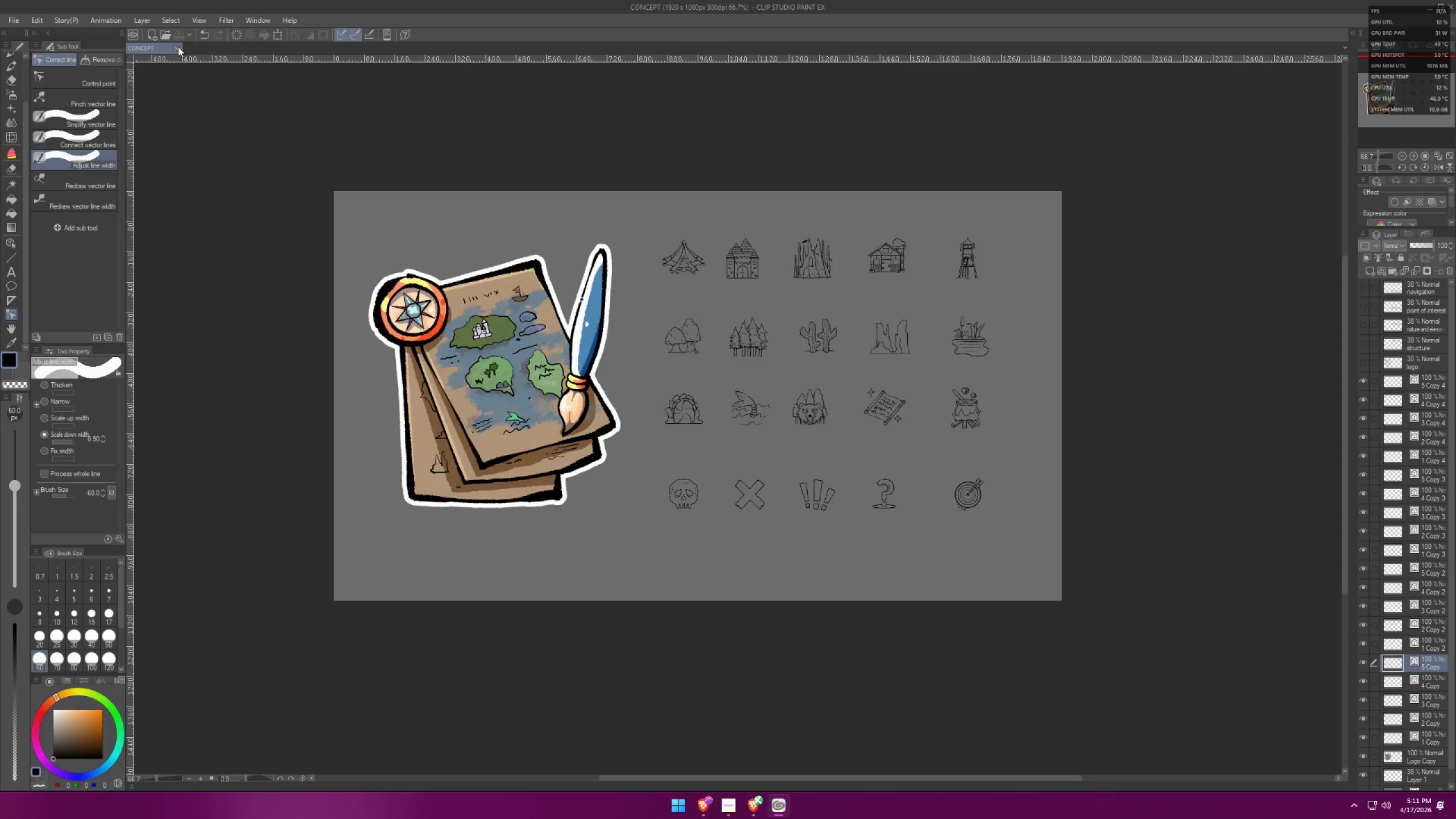 
scroll: coordinate [858, 290], scroll_direction: up, amount: 11.0
 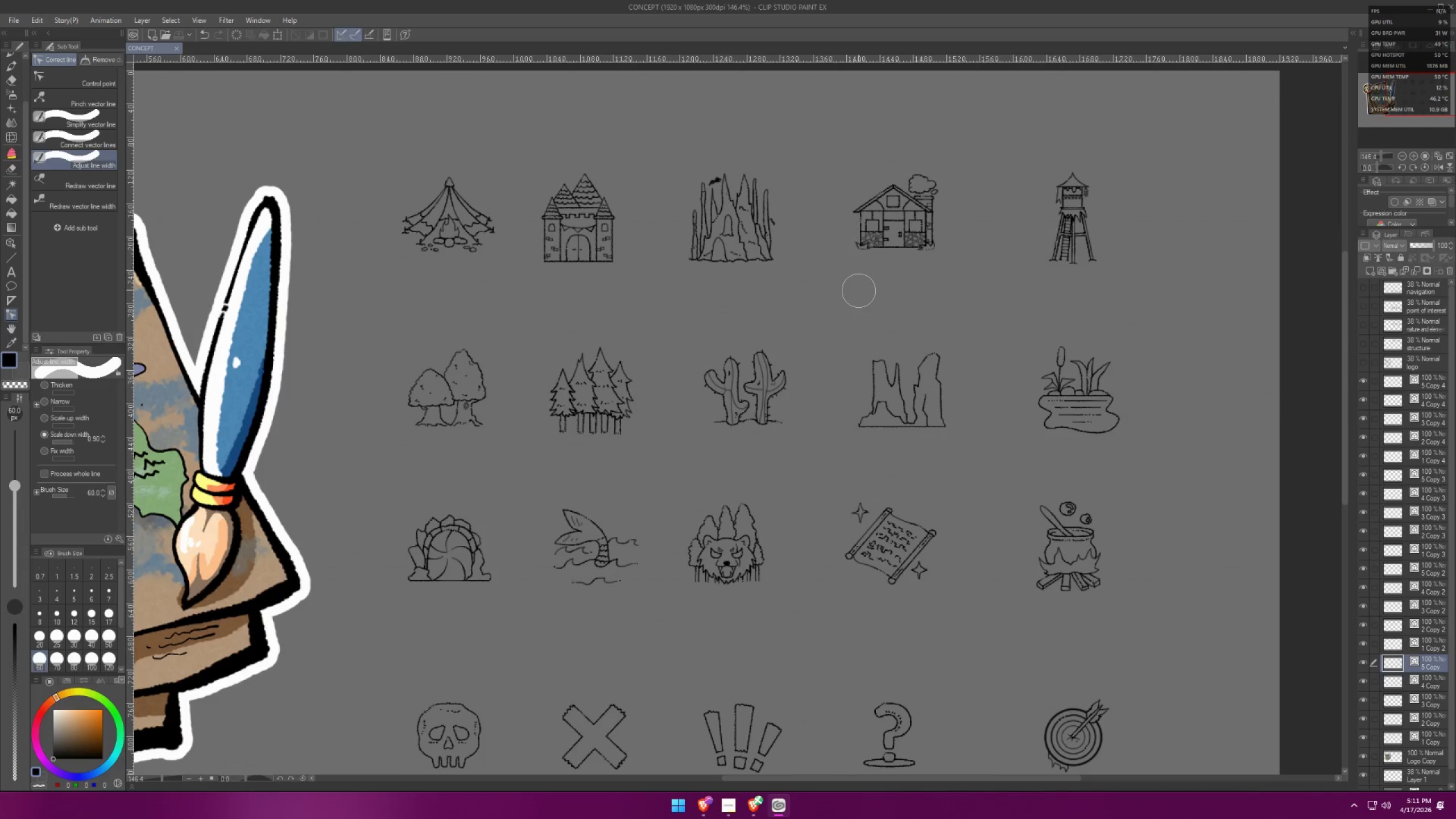 
scroll: coordinate [853, 212], scroll_direction: down, amount: 3.0
 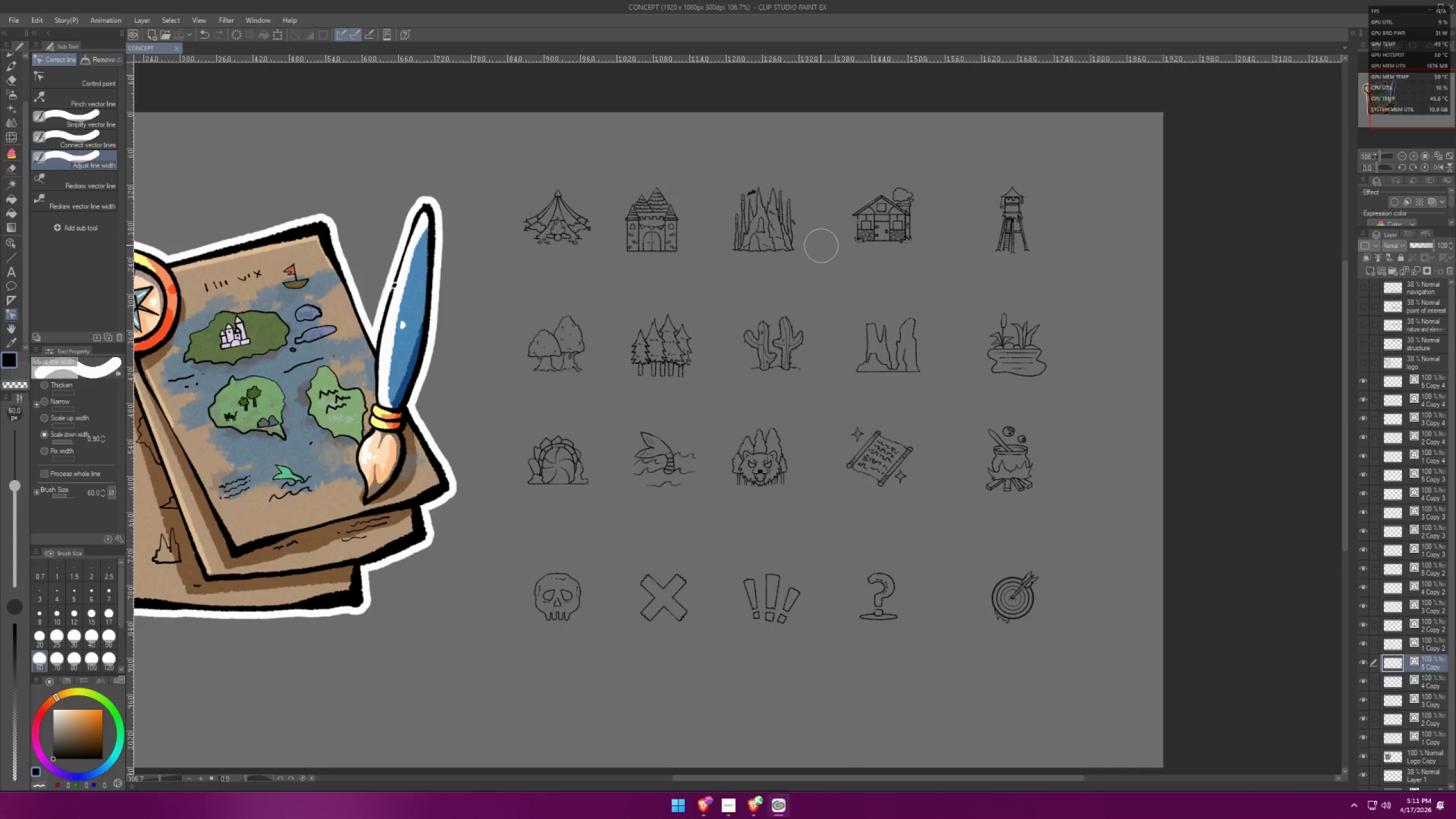 